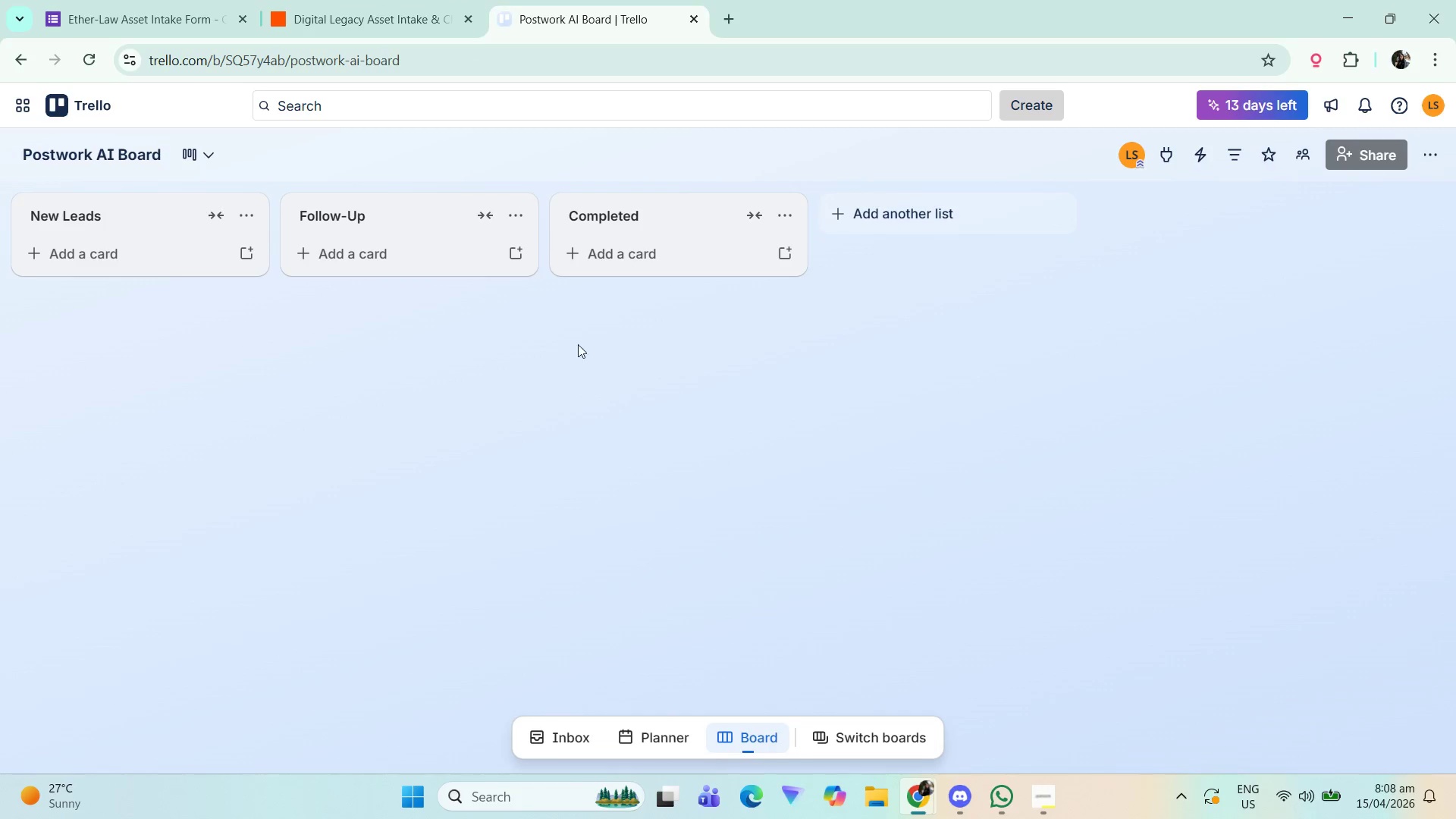 
mouse_move([423, 18])
 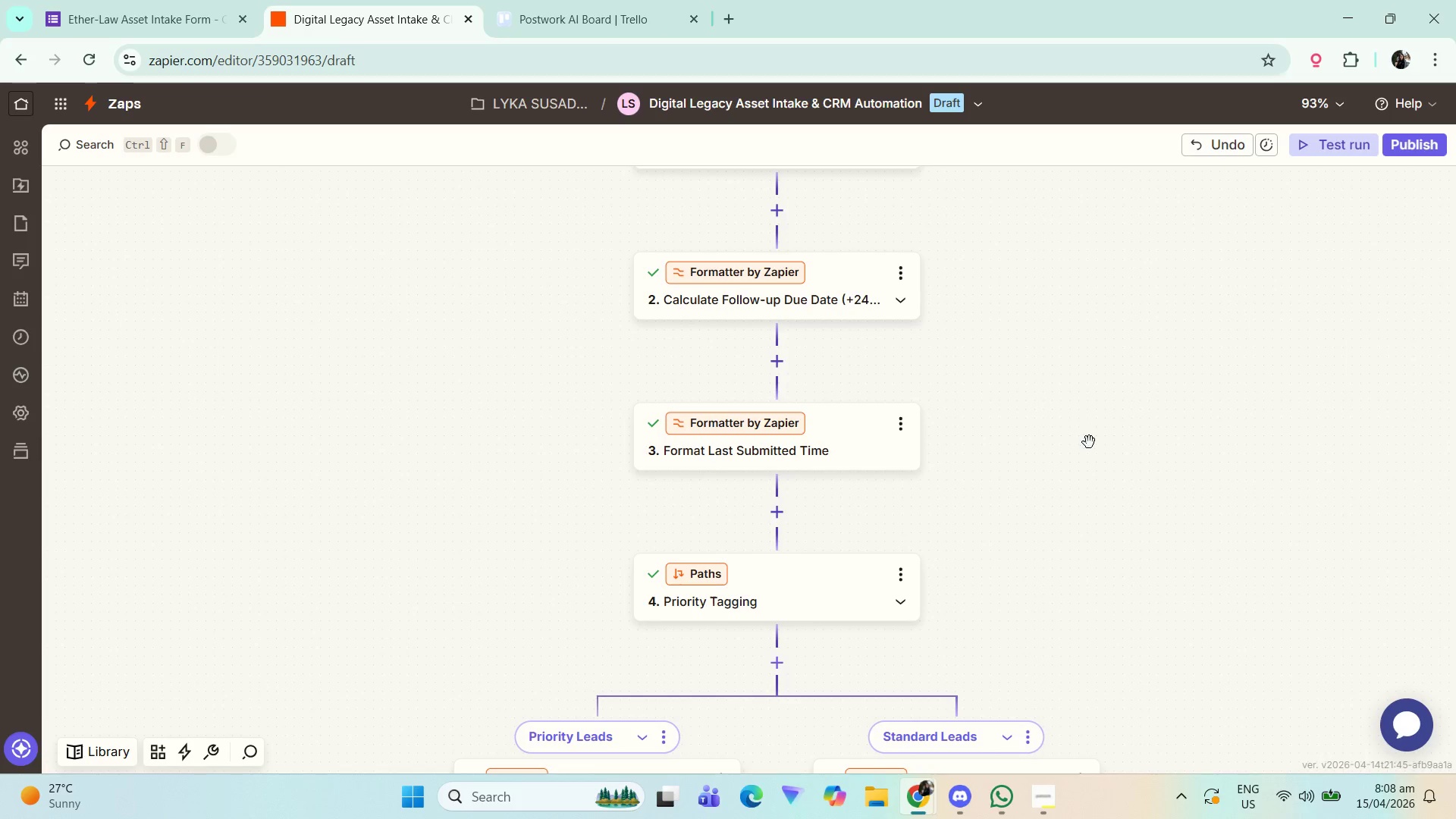 
left_click_drag(start_coordinate=[1093, 469], to_coordinate=[1083, 299])
 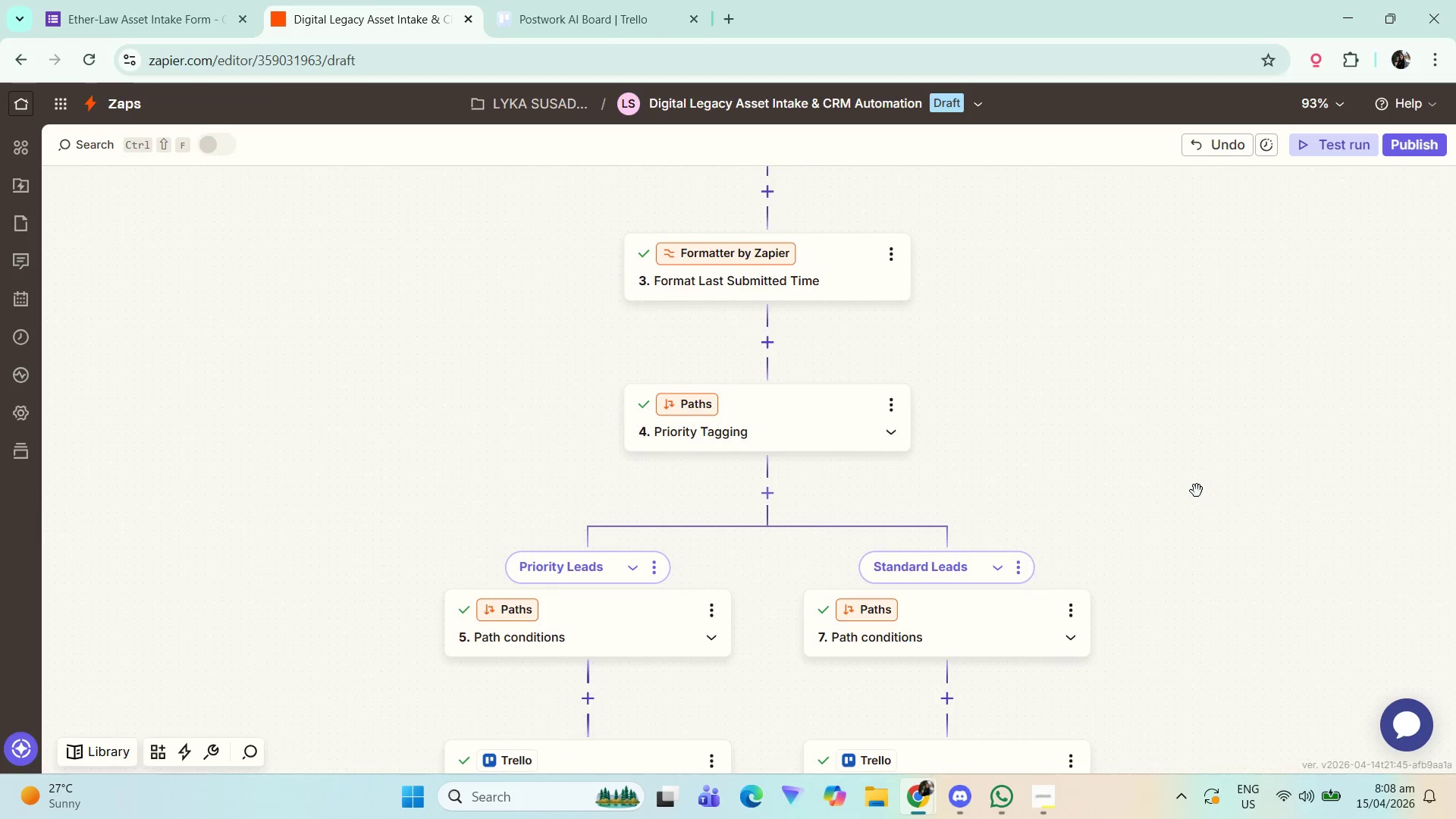 
left_click_drag(start_coordinate=[1200, 504], to_coordinate=[1187, 398])
 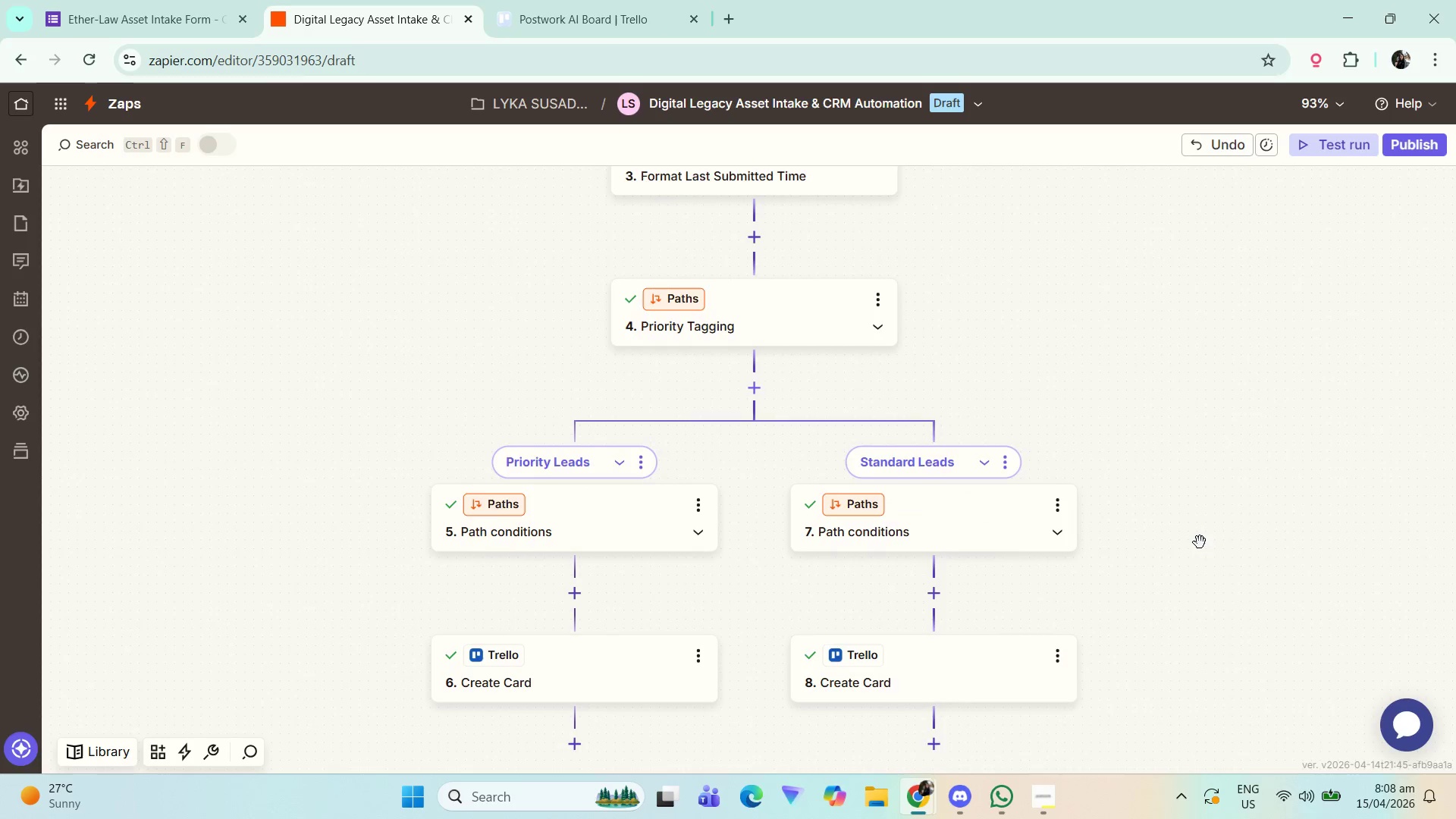 
left_click_drag(start_coordinate=[1200, 542], to_coordinate=[1207, 541])
 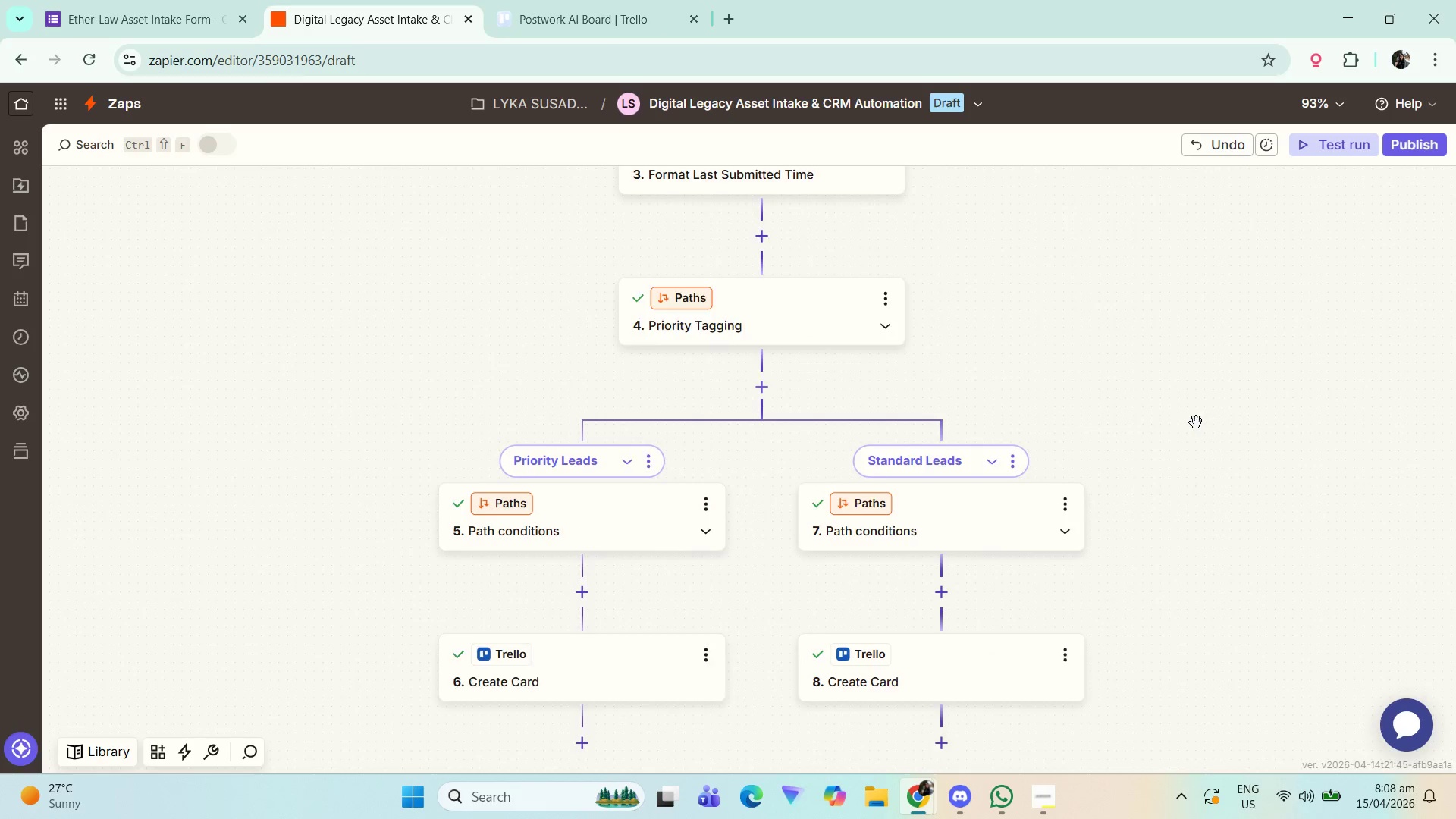 
left_click_drag(start_coordinate=[1196, 435], to_coordinate=[1194, 473])